 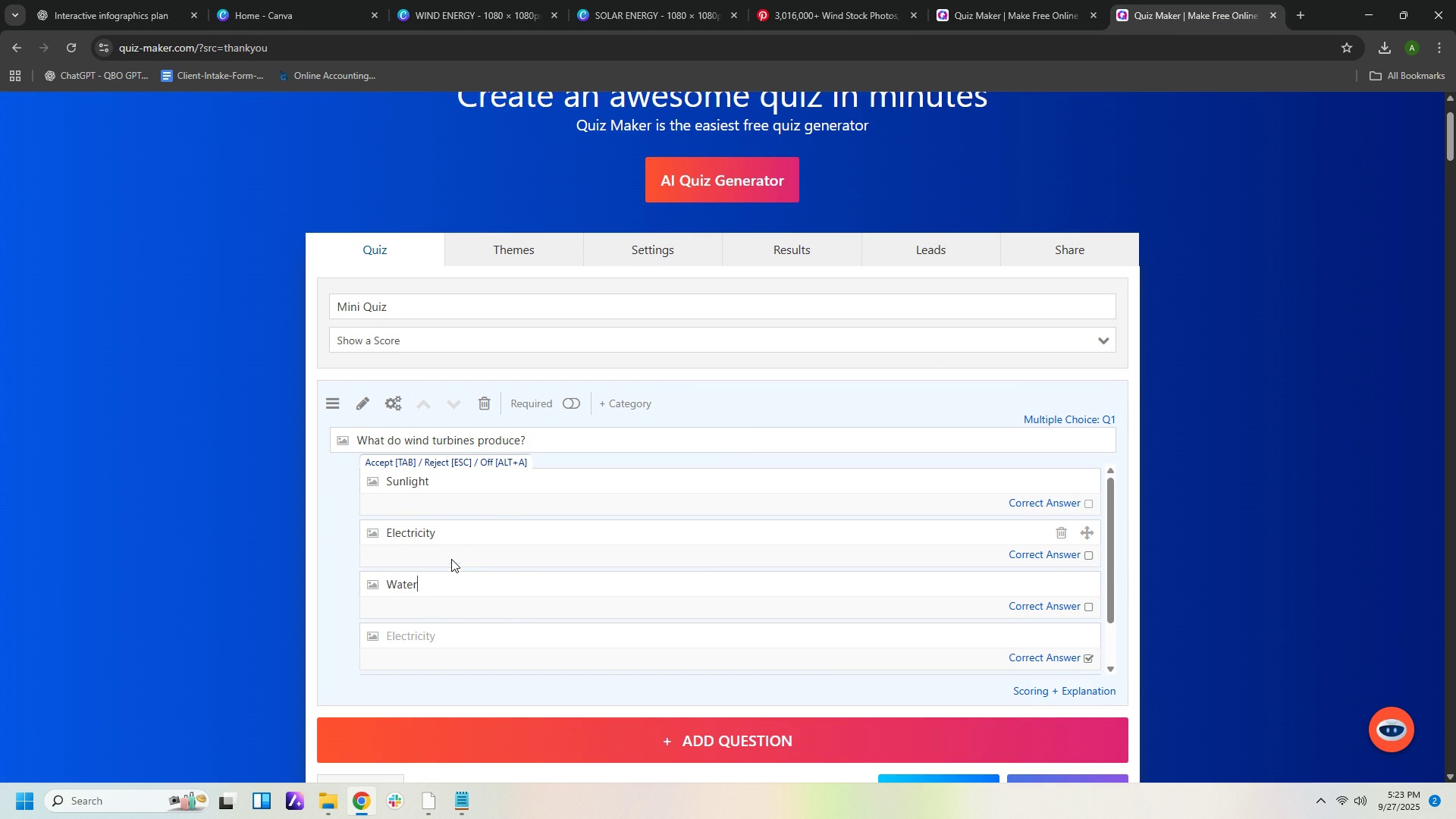 
left_click([1053, 689])
 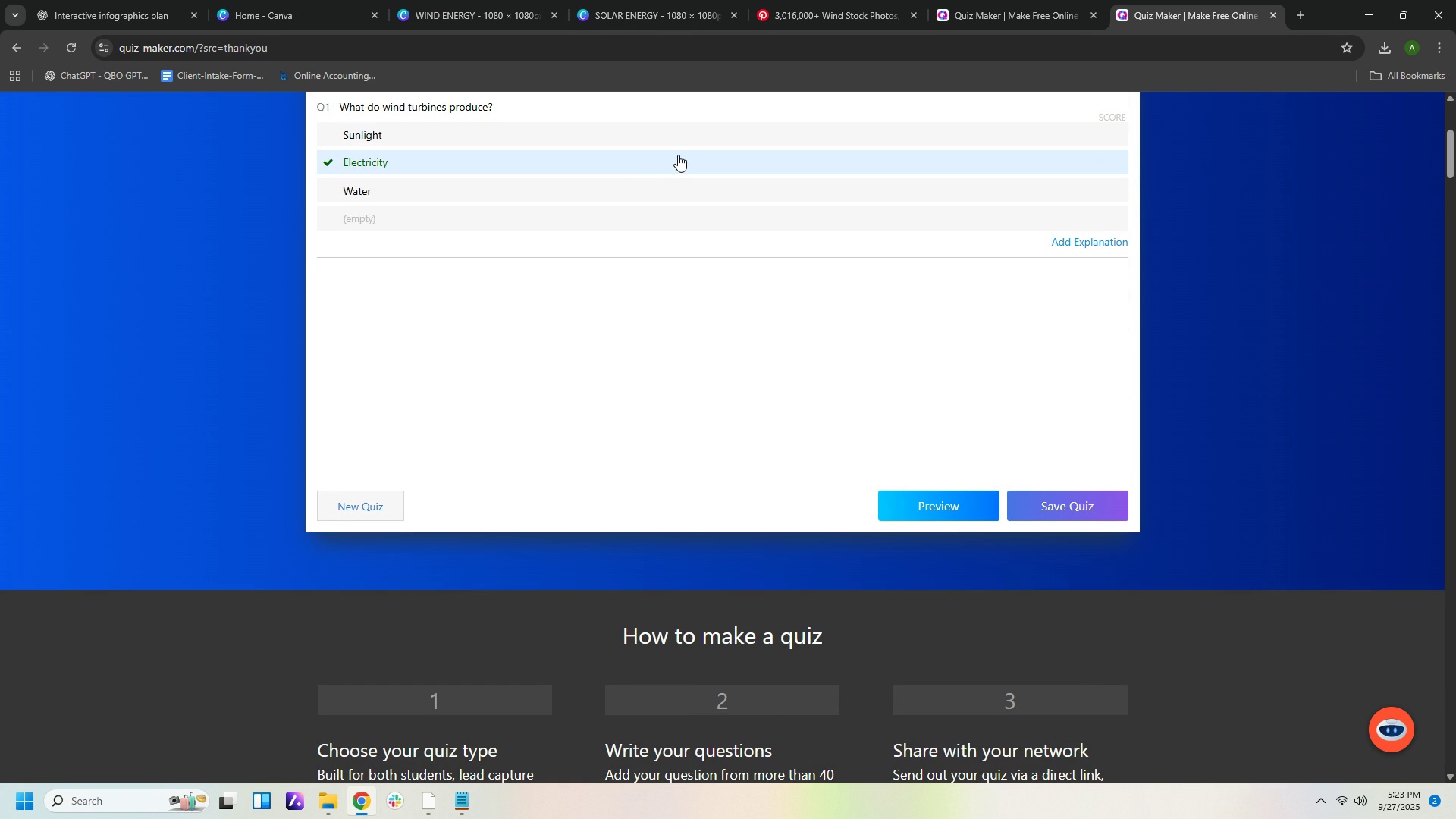 
left_click([678, 155])
 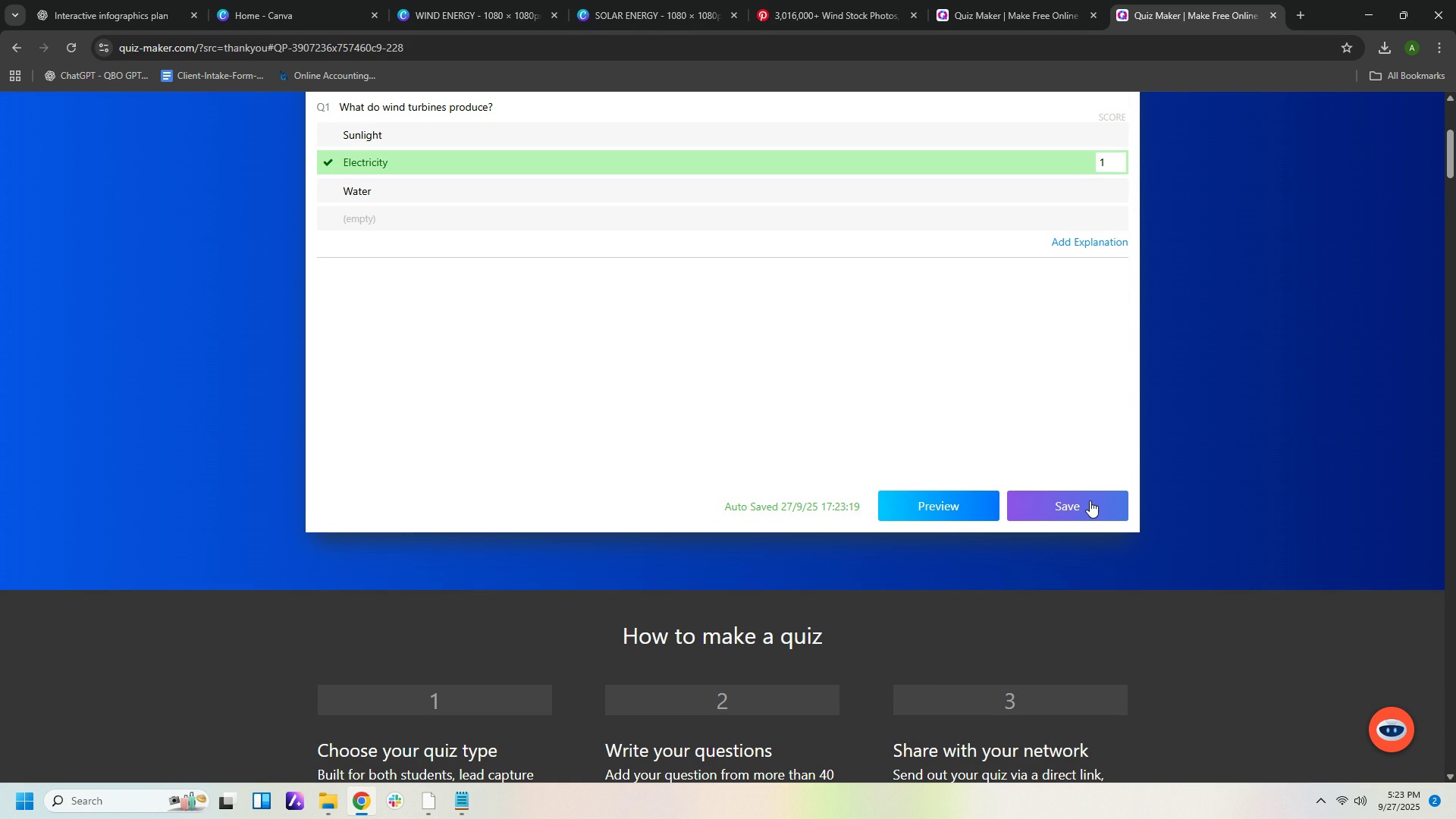 
left_click([1090, 500])
 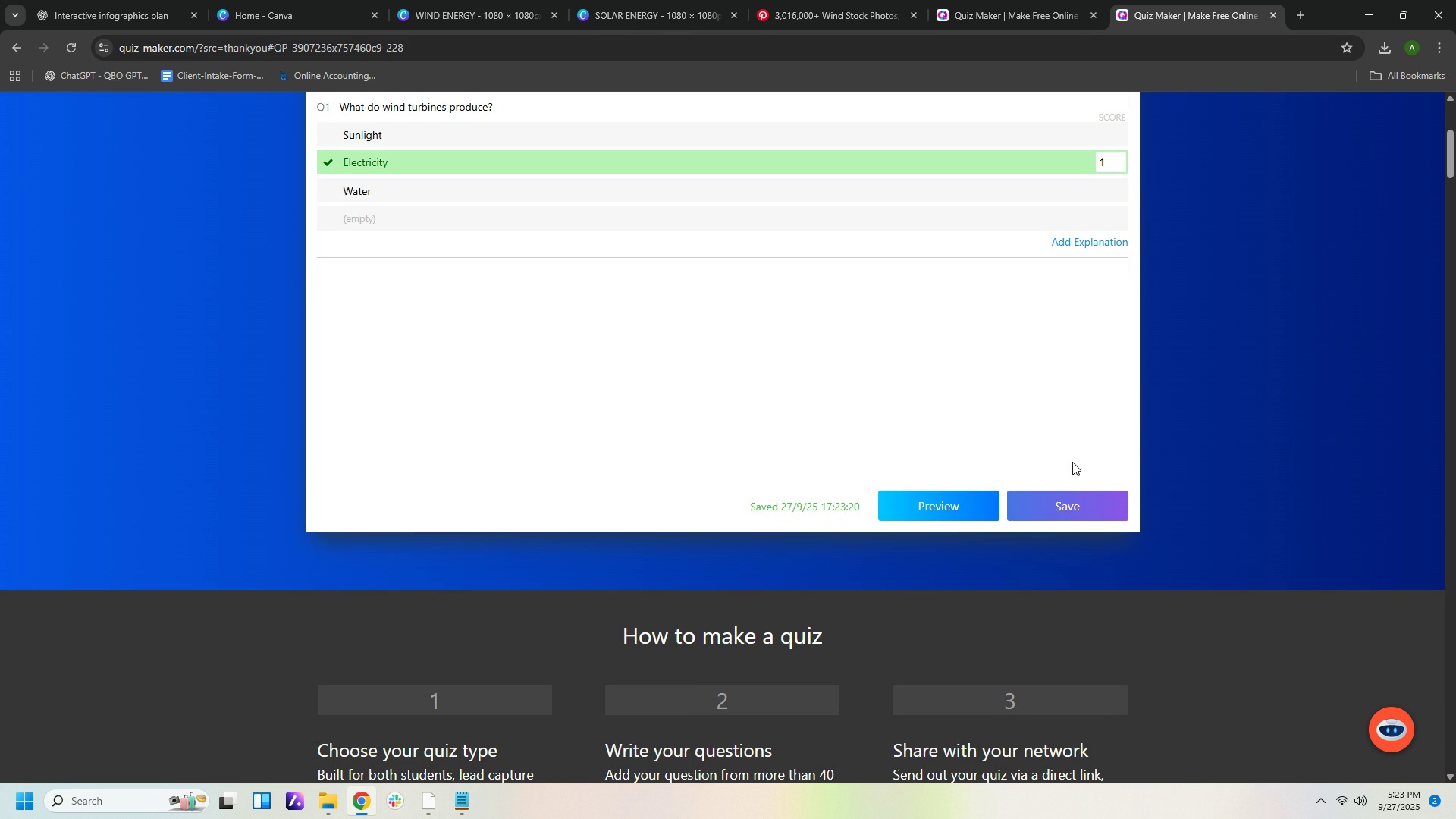 
scroll: coordinate [1000, 453], scroll_direction: up, amount: 2.0
 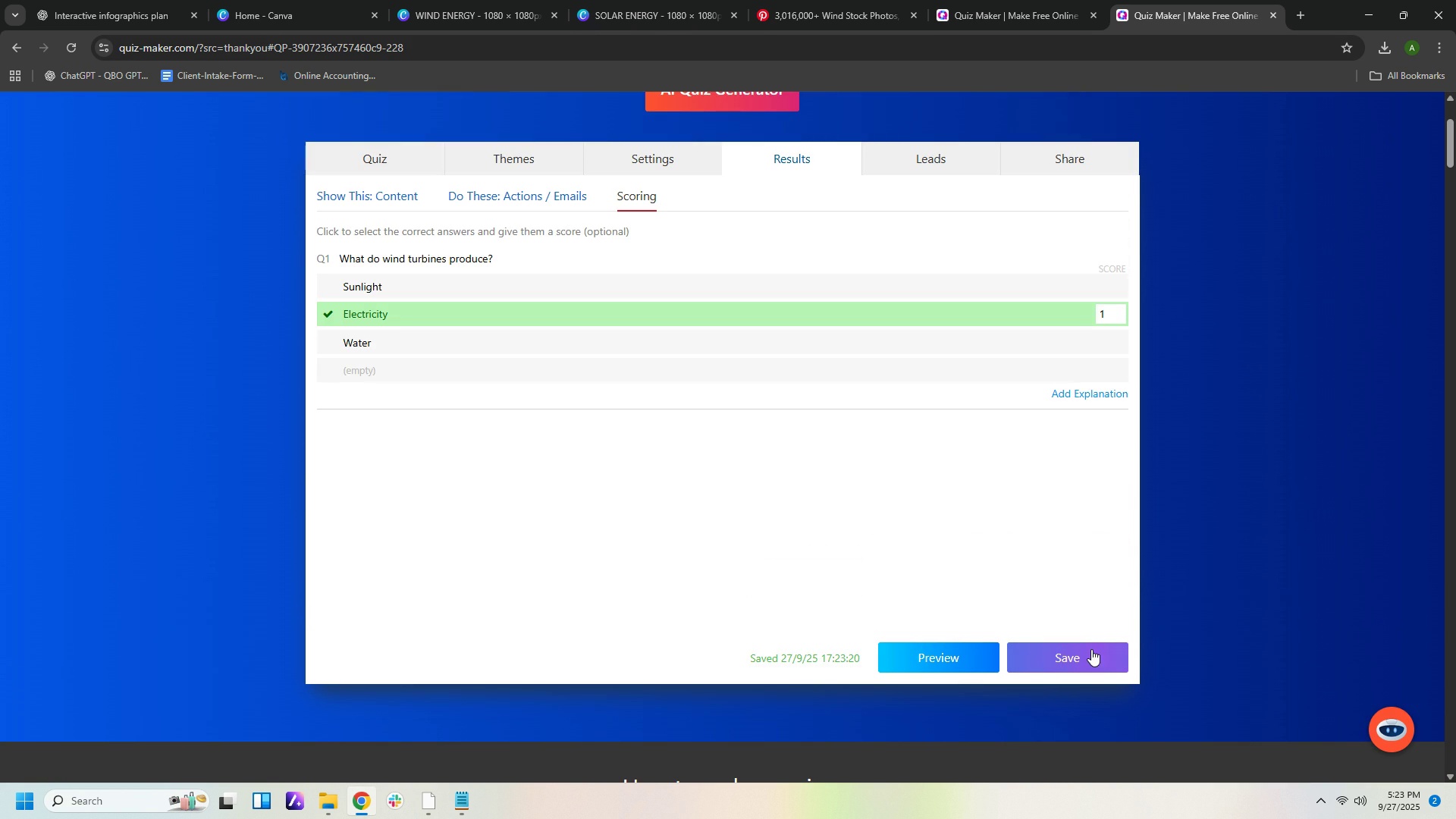 
left_click([1090, 650])
 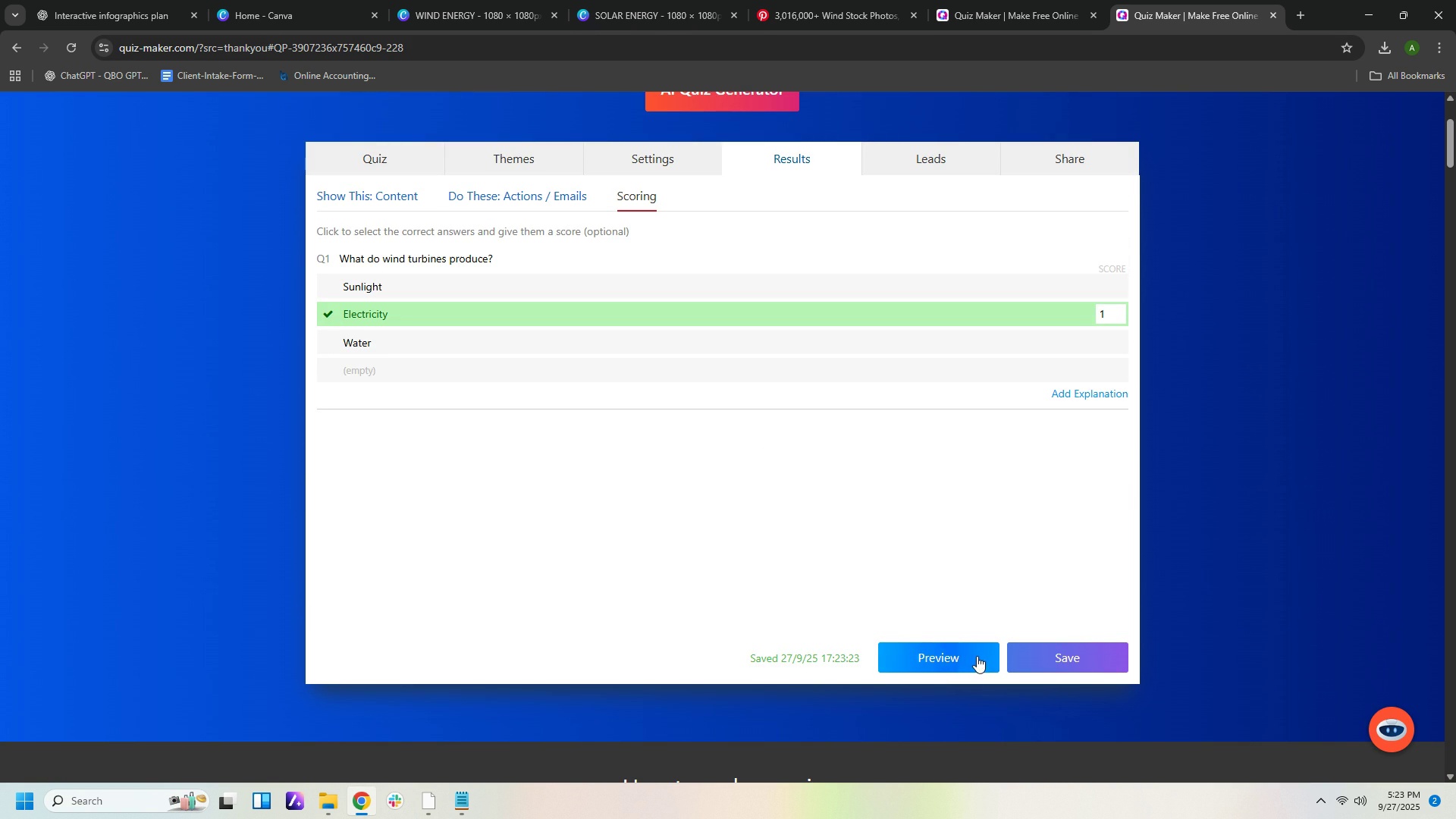 
left_click([976, 659])
 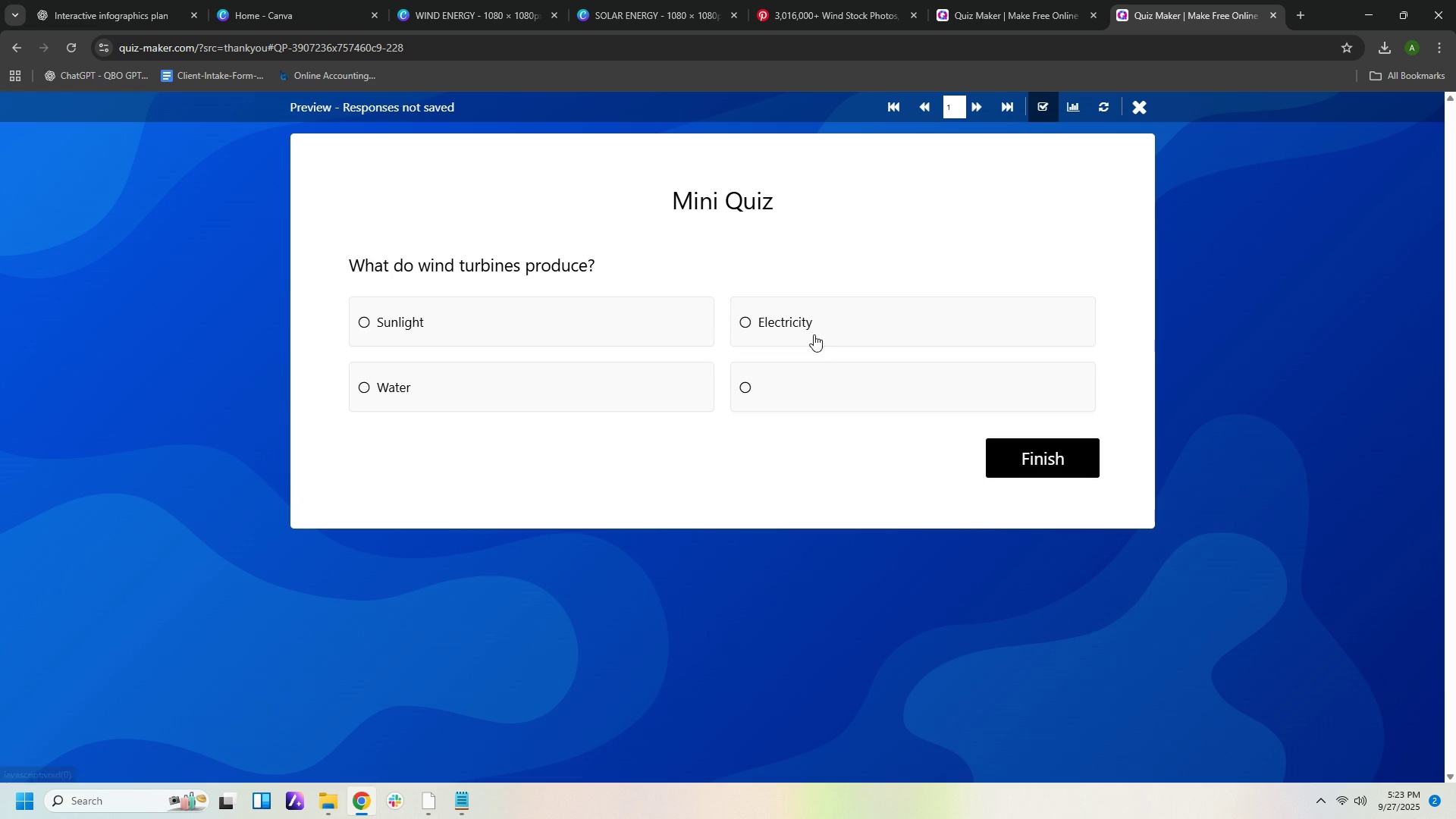 
double_click([851, 326])